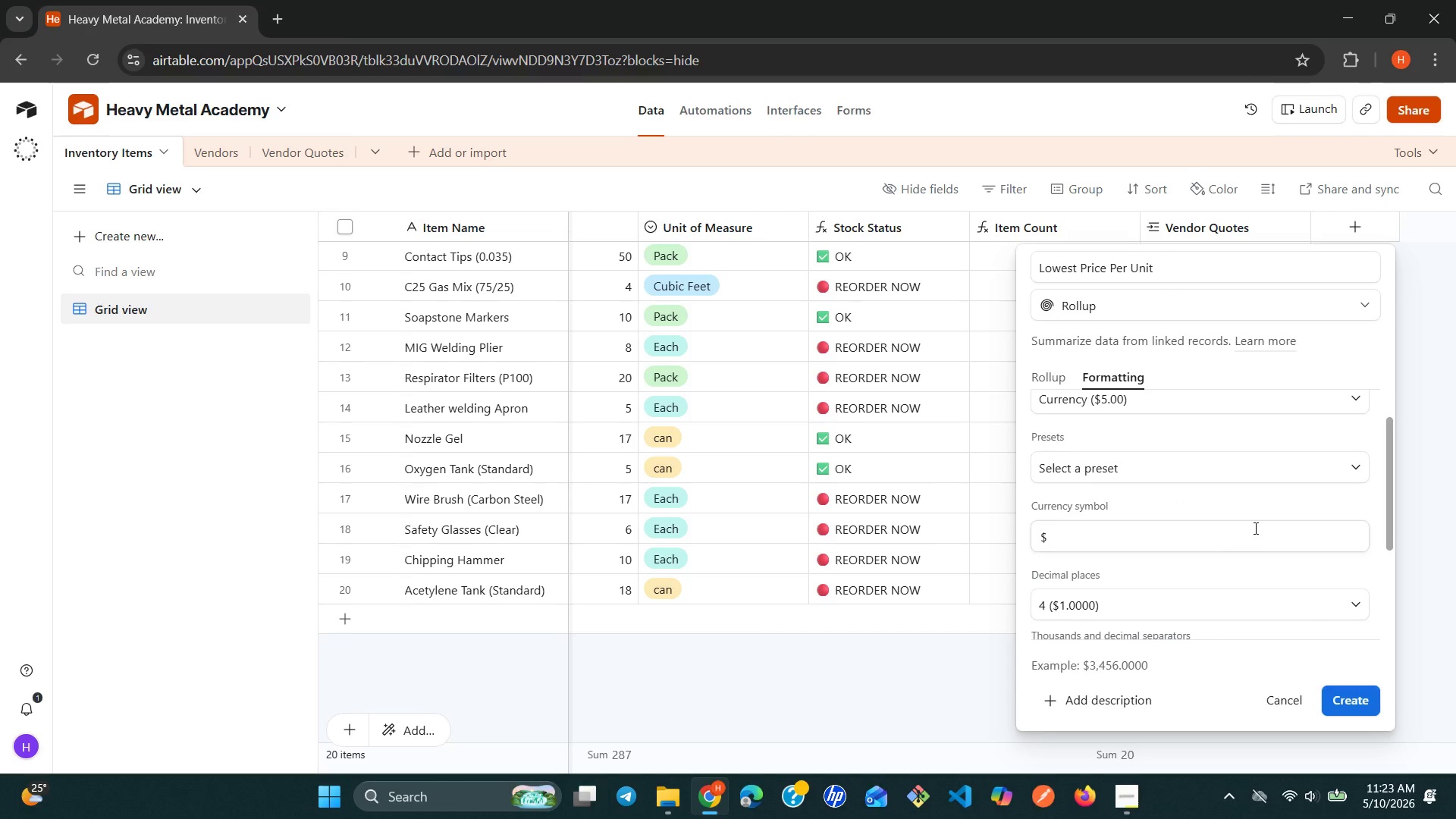 
wait(8.47)
 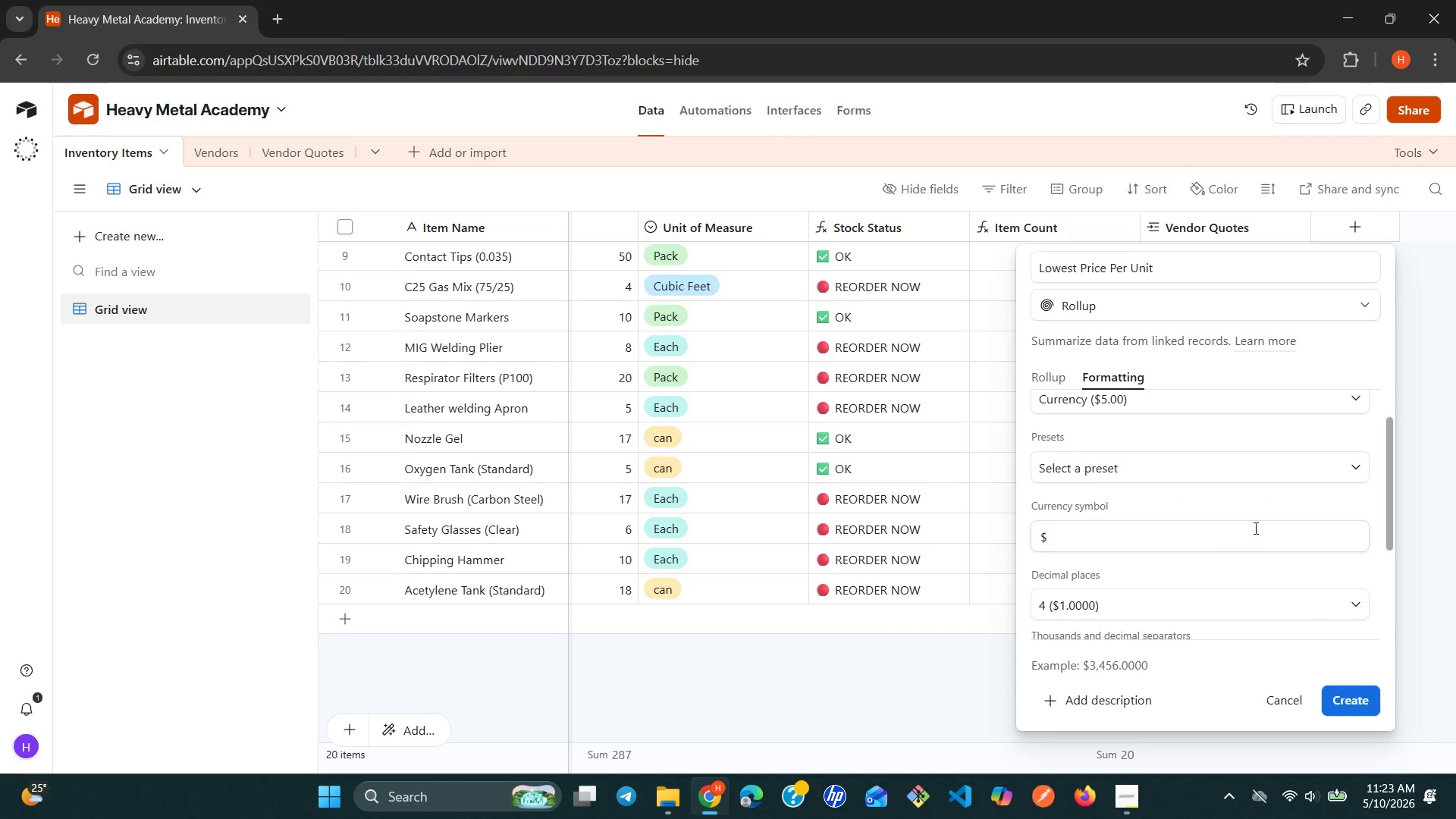 
left_click([1354, 706])
 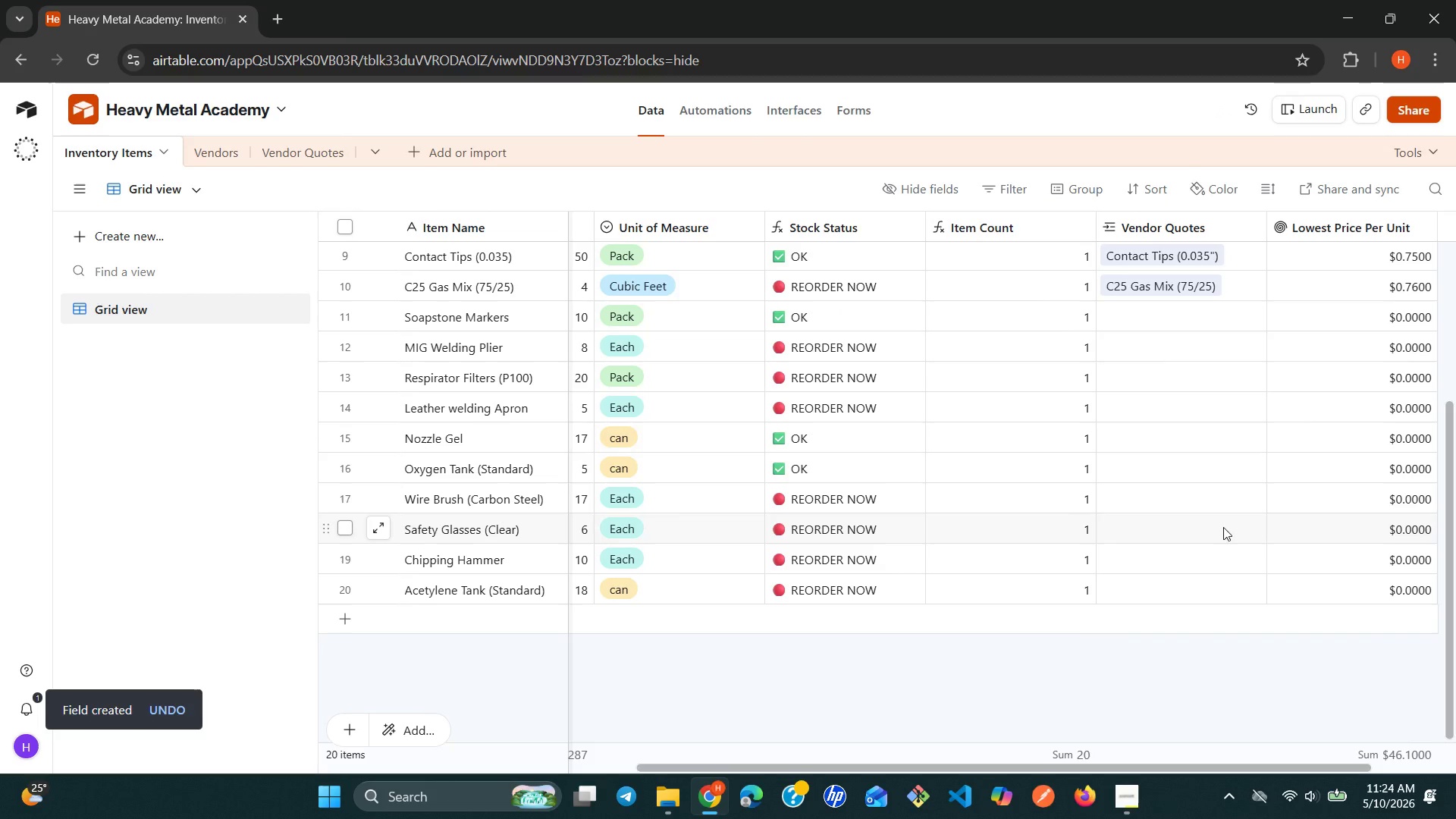 
wait(16.62)
 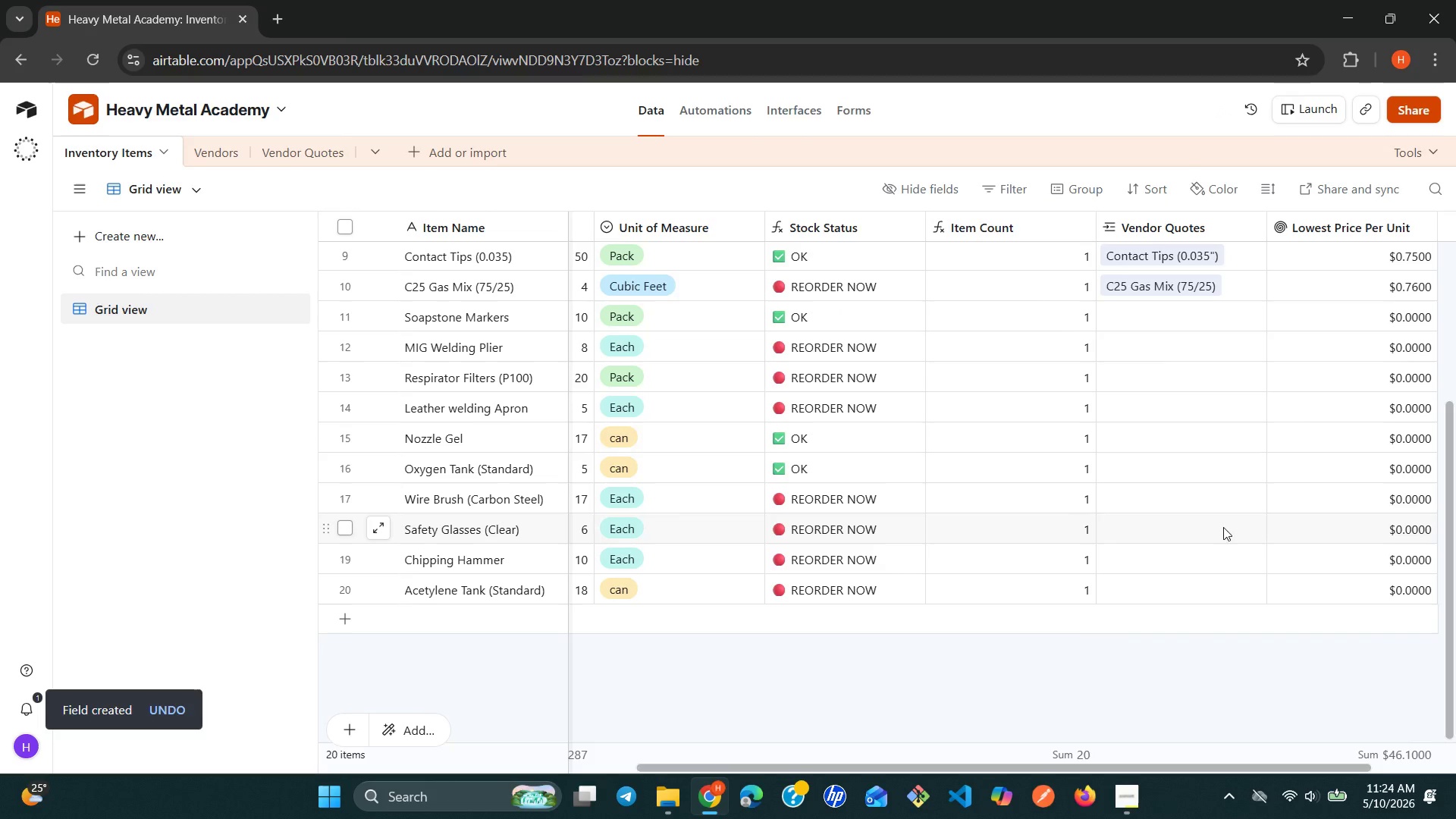 
left_click([1144, 313])
 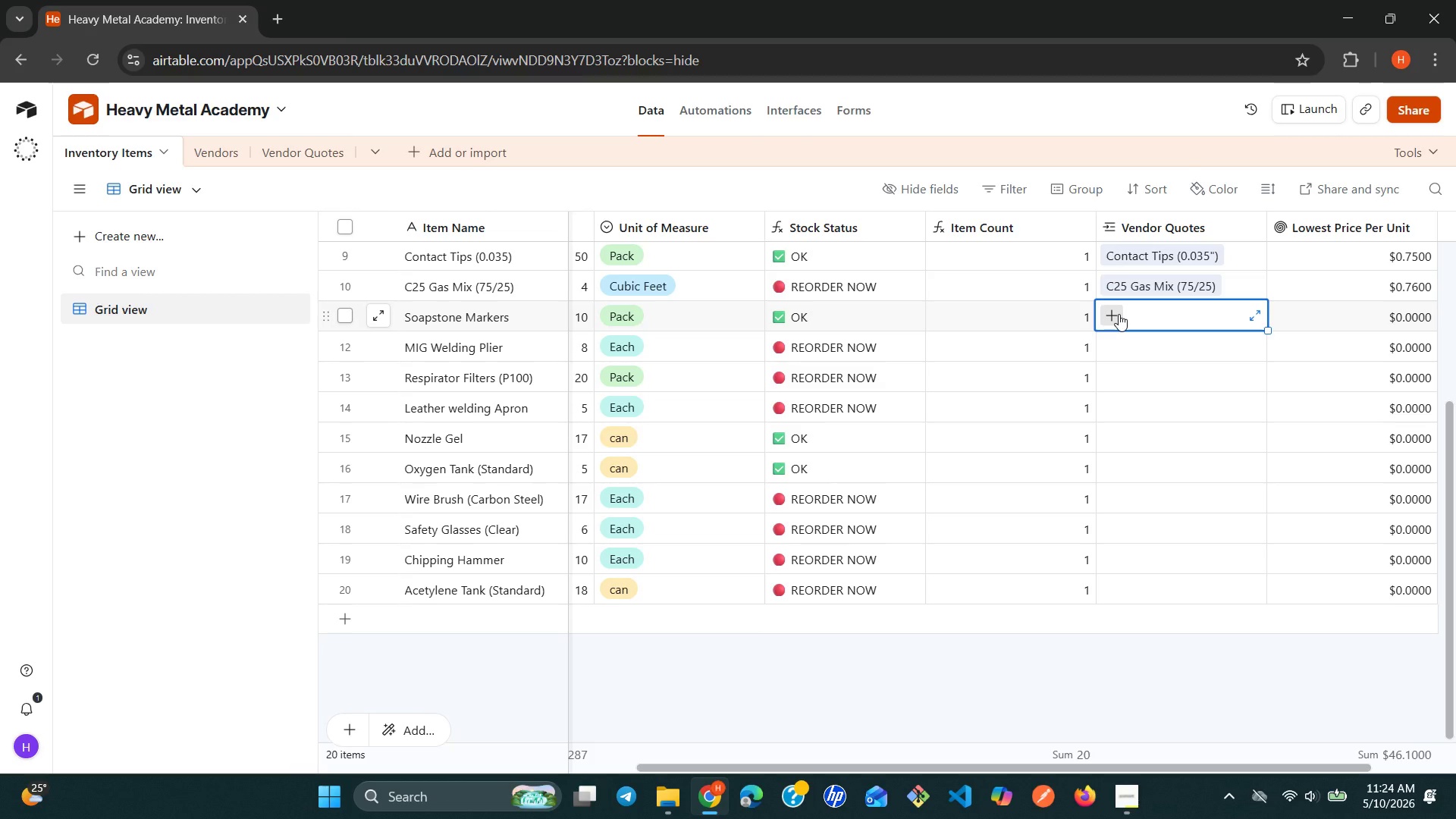 
left_click([1118, 314])
 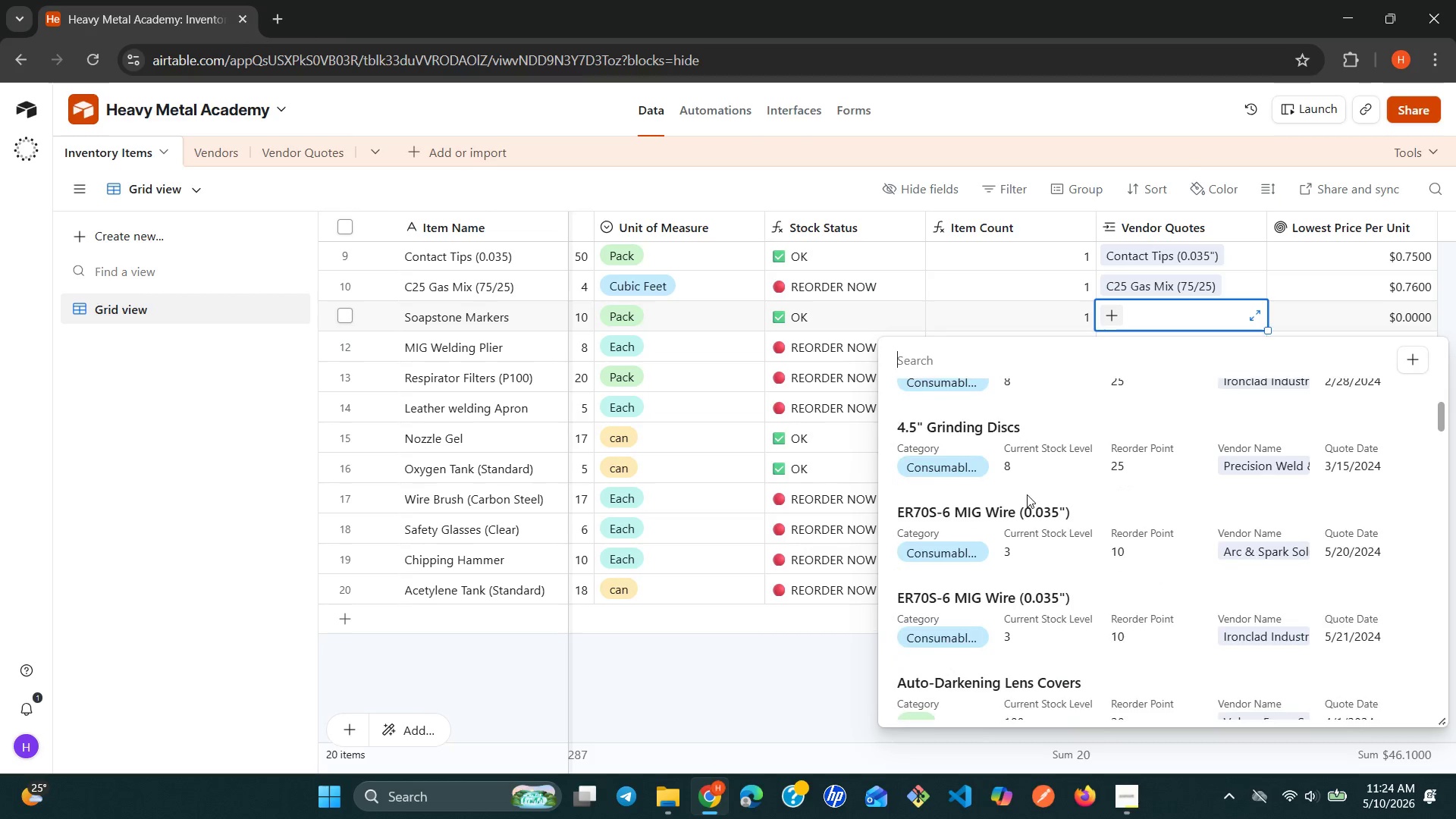 
wait(15.86)
 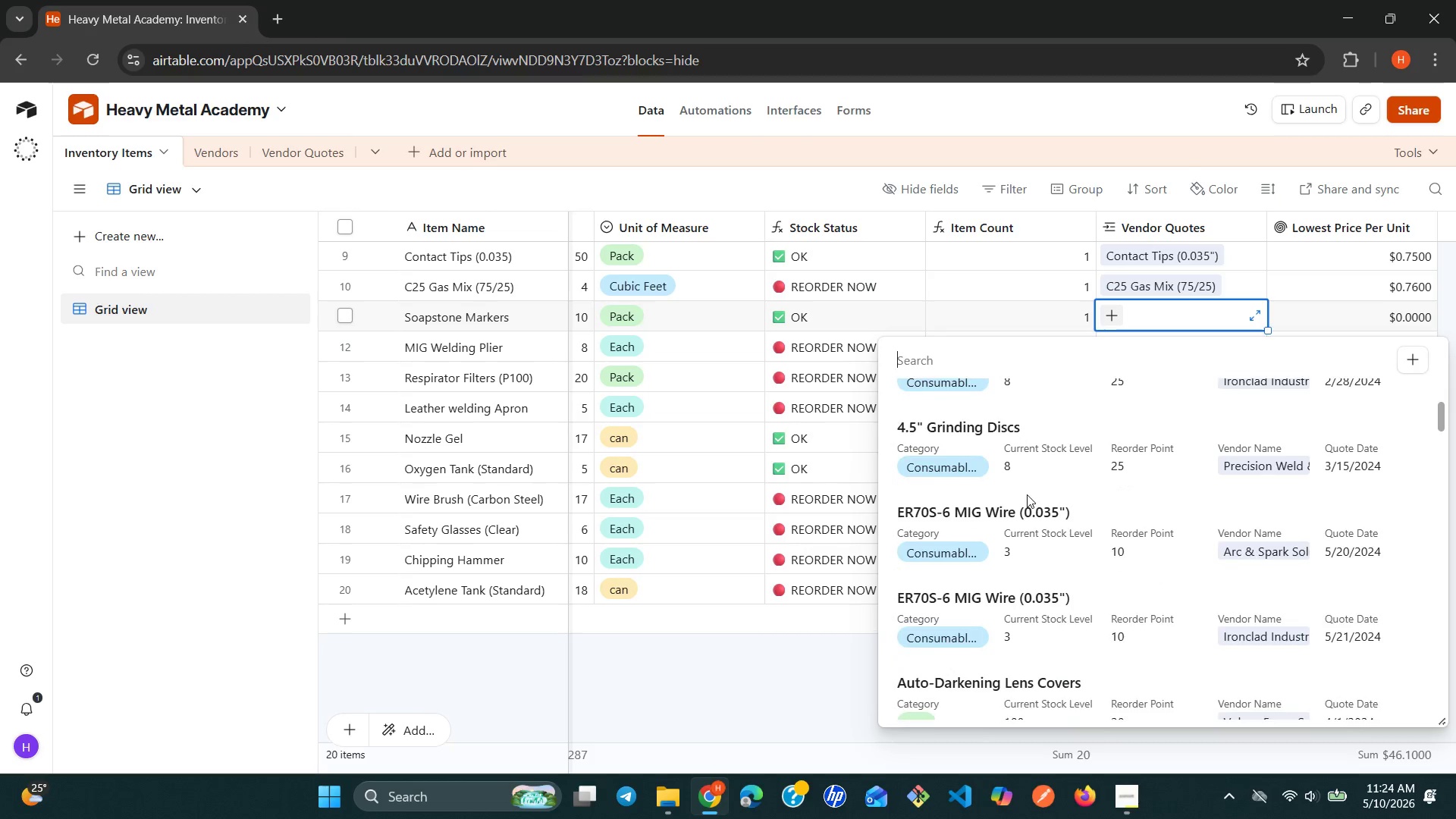 
left_click([977, 590])
 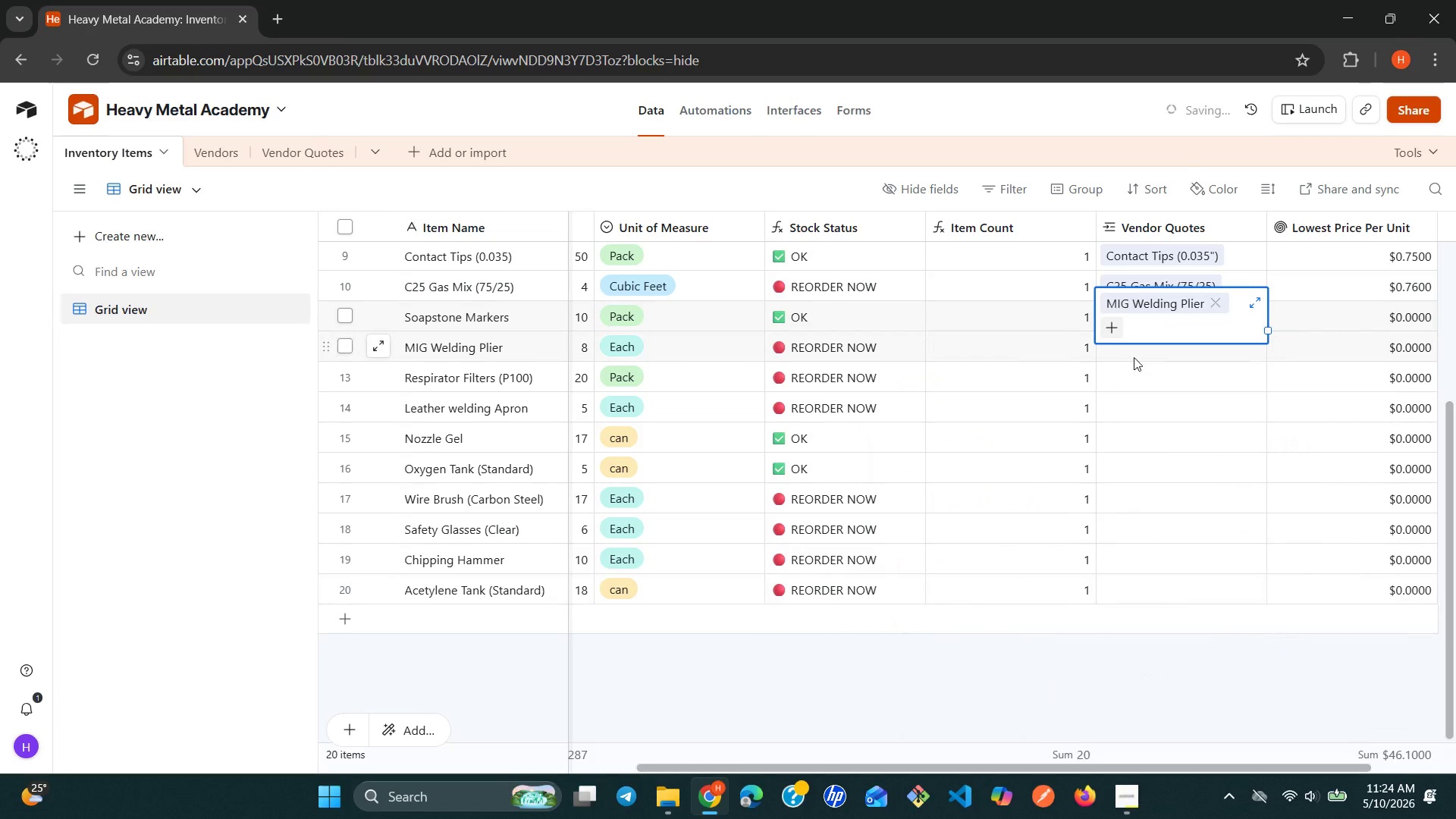 
left_click([1123, 359])
 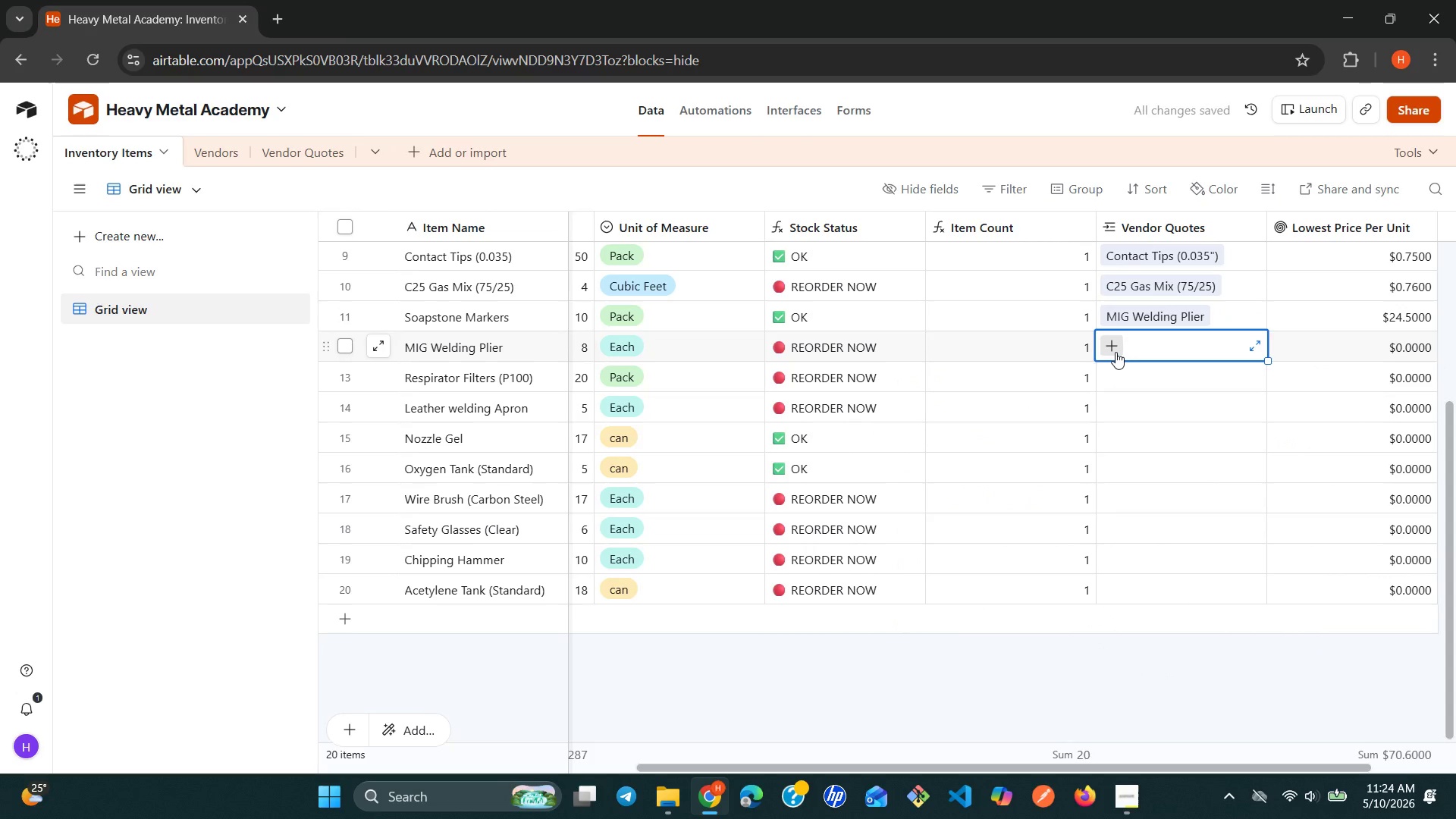 
left_click([1115, 352])
 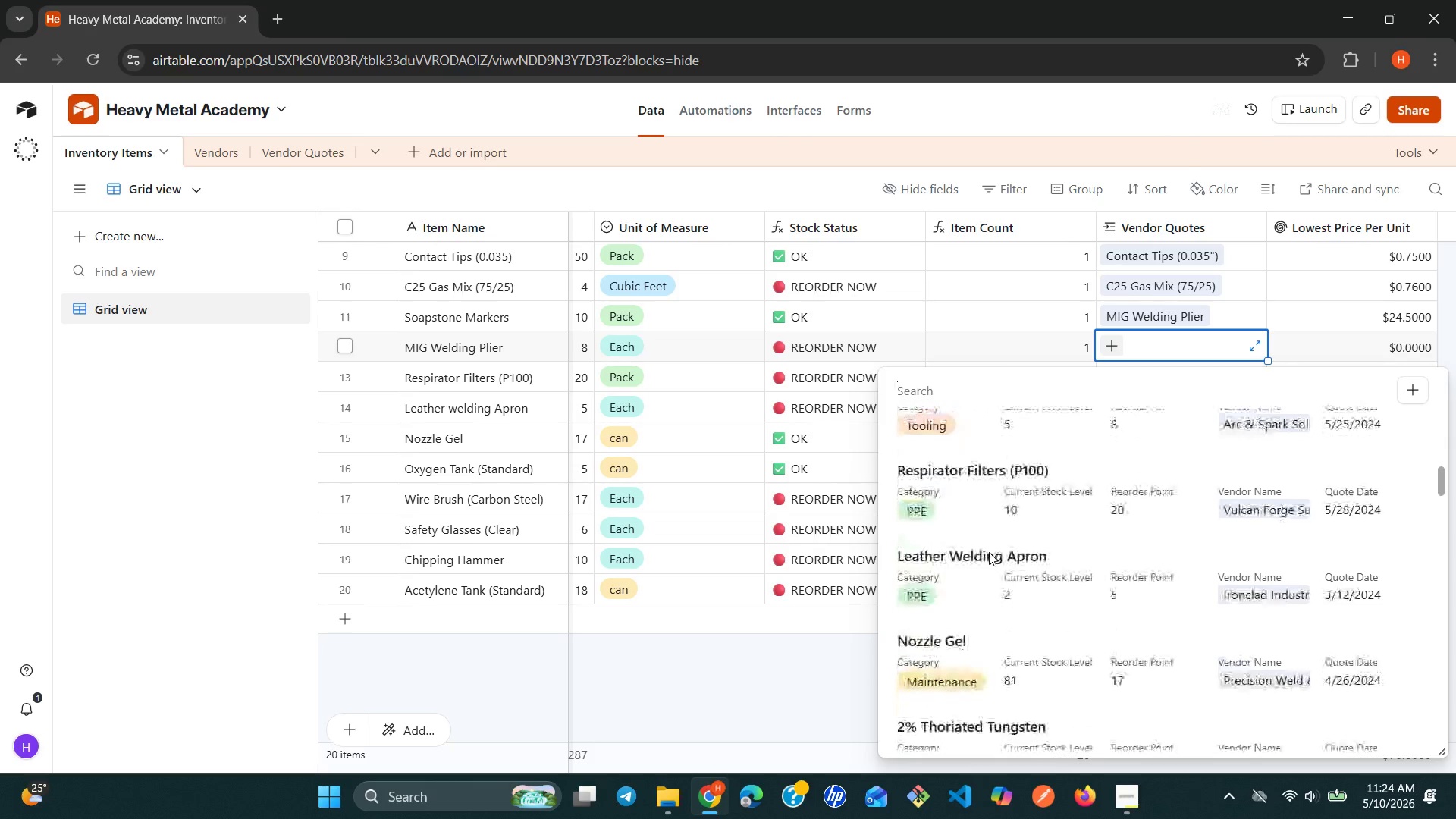 
wait(17.59)
 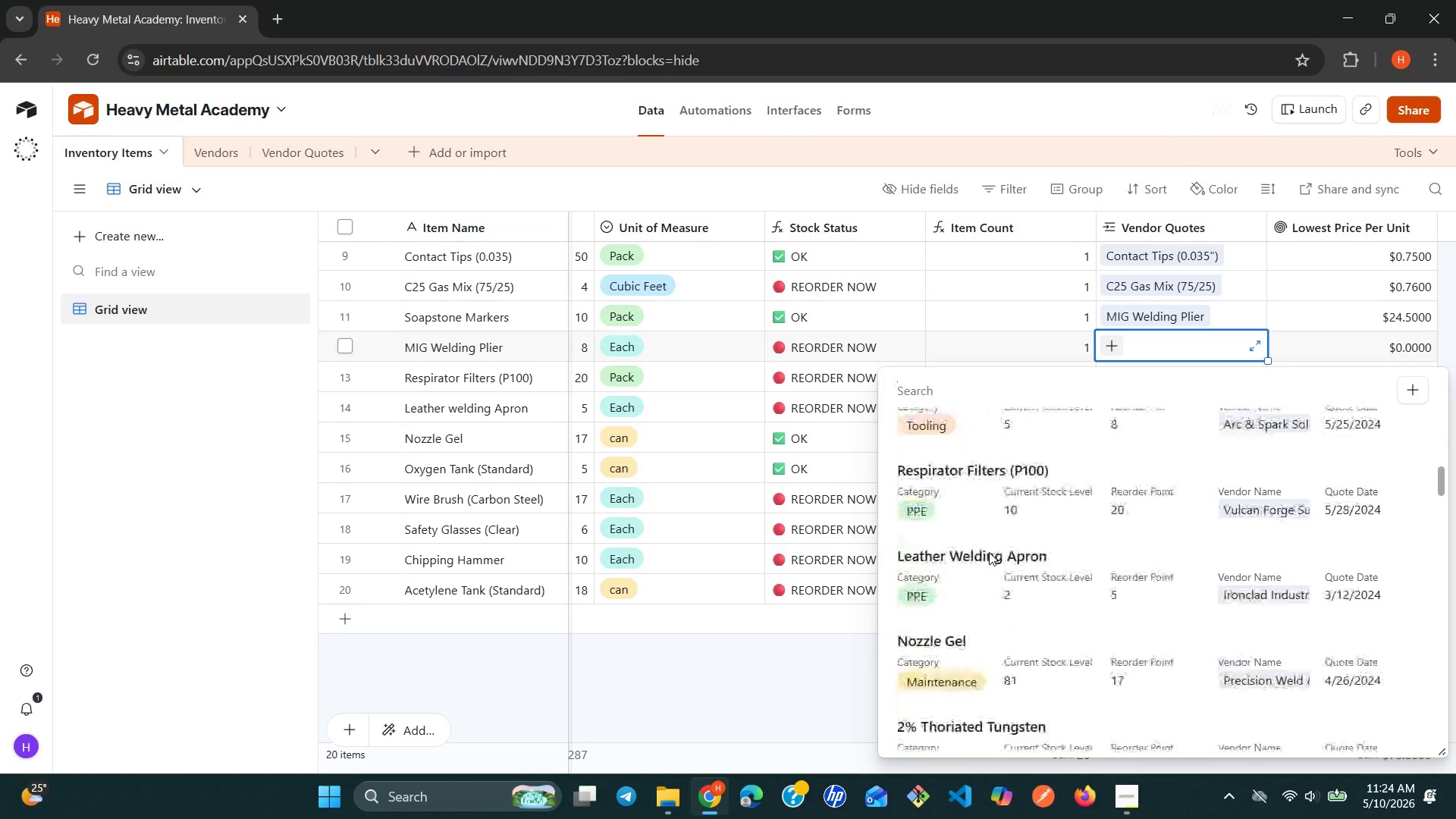 
type(mig)
 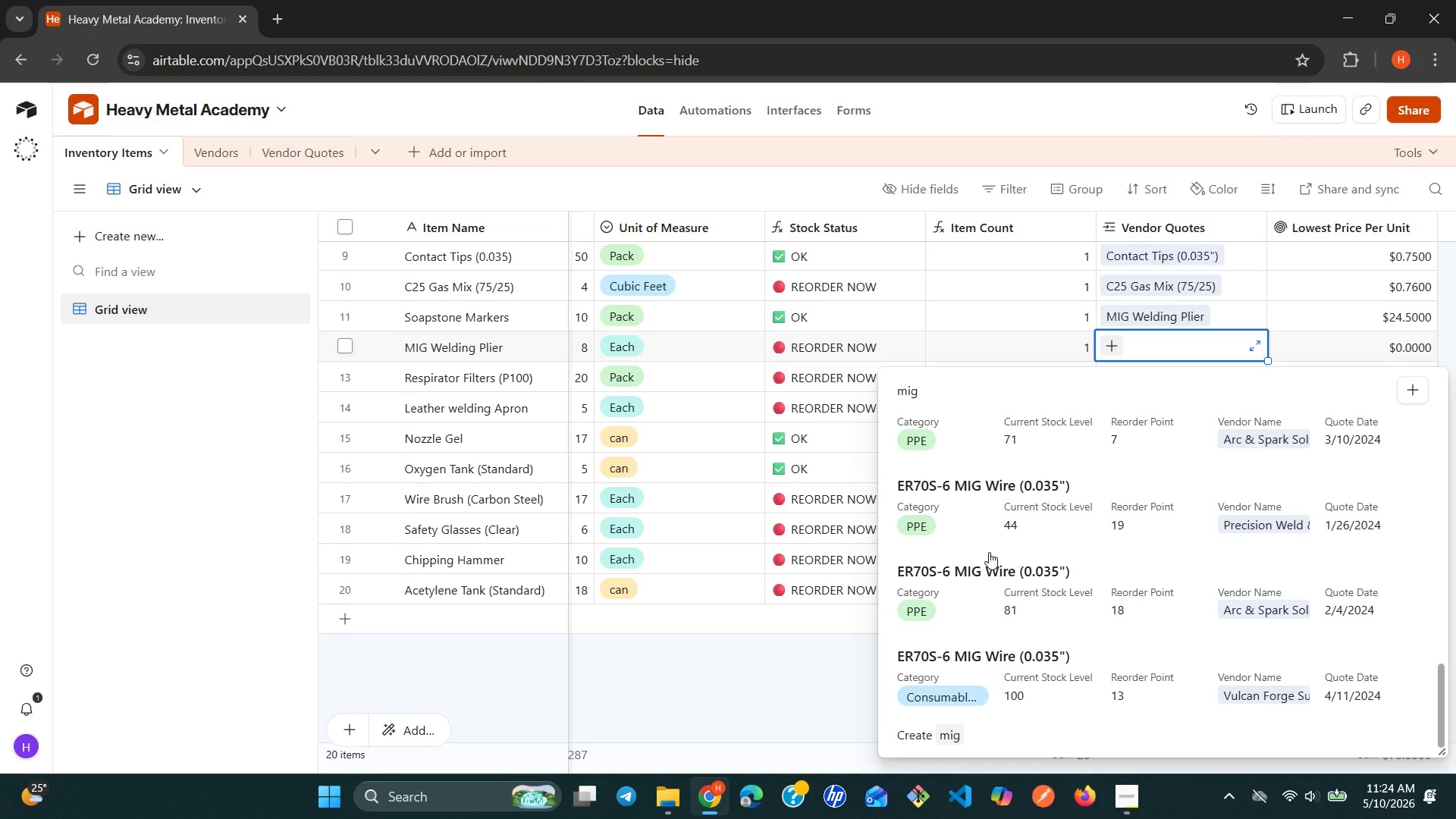 
key(Backspace)
 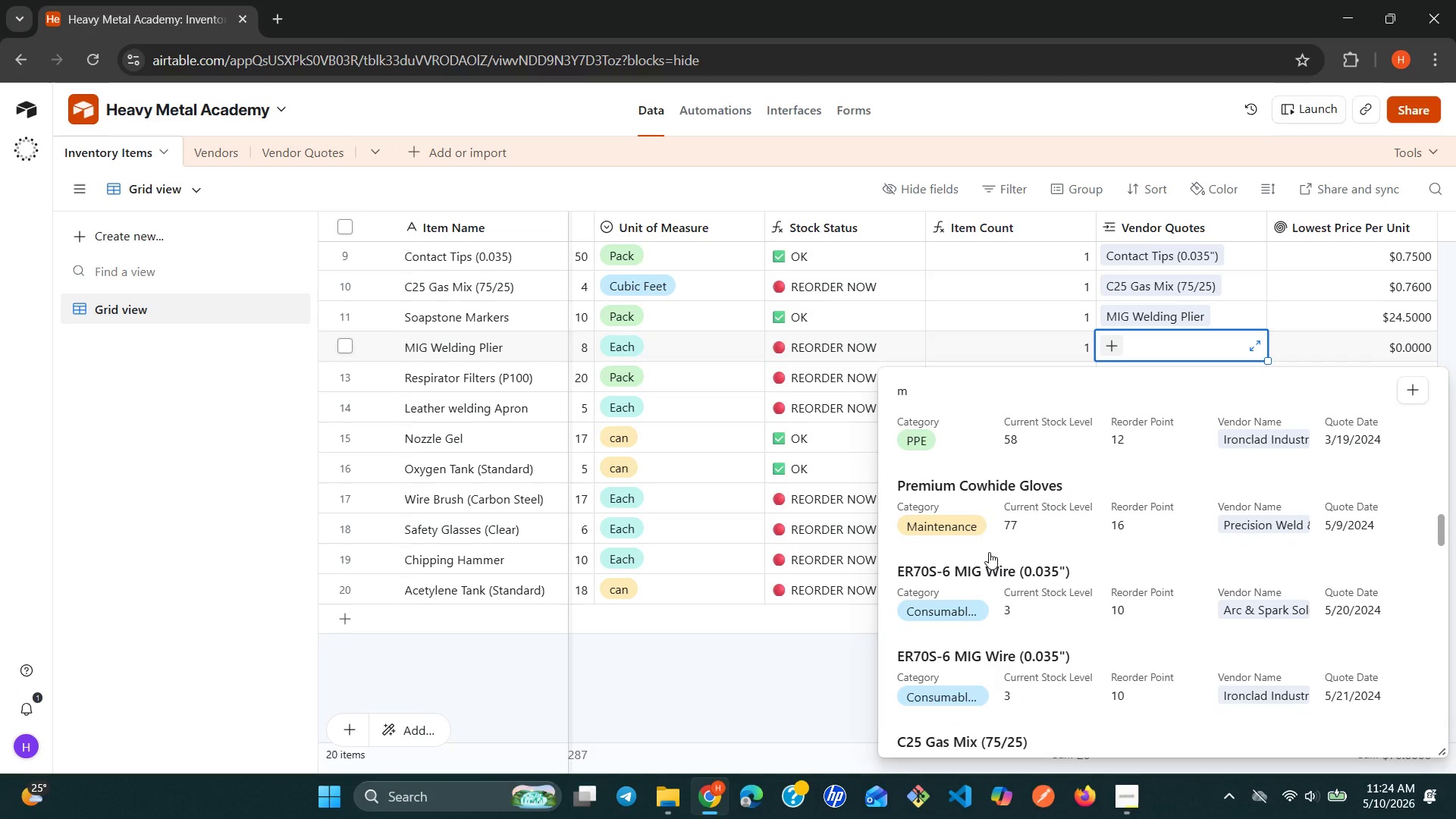 
key(Backspace)
 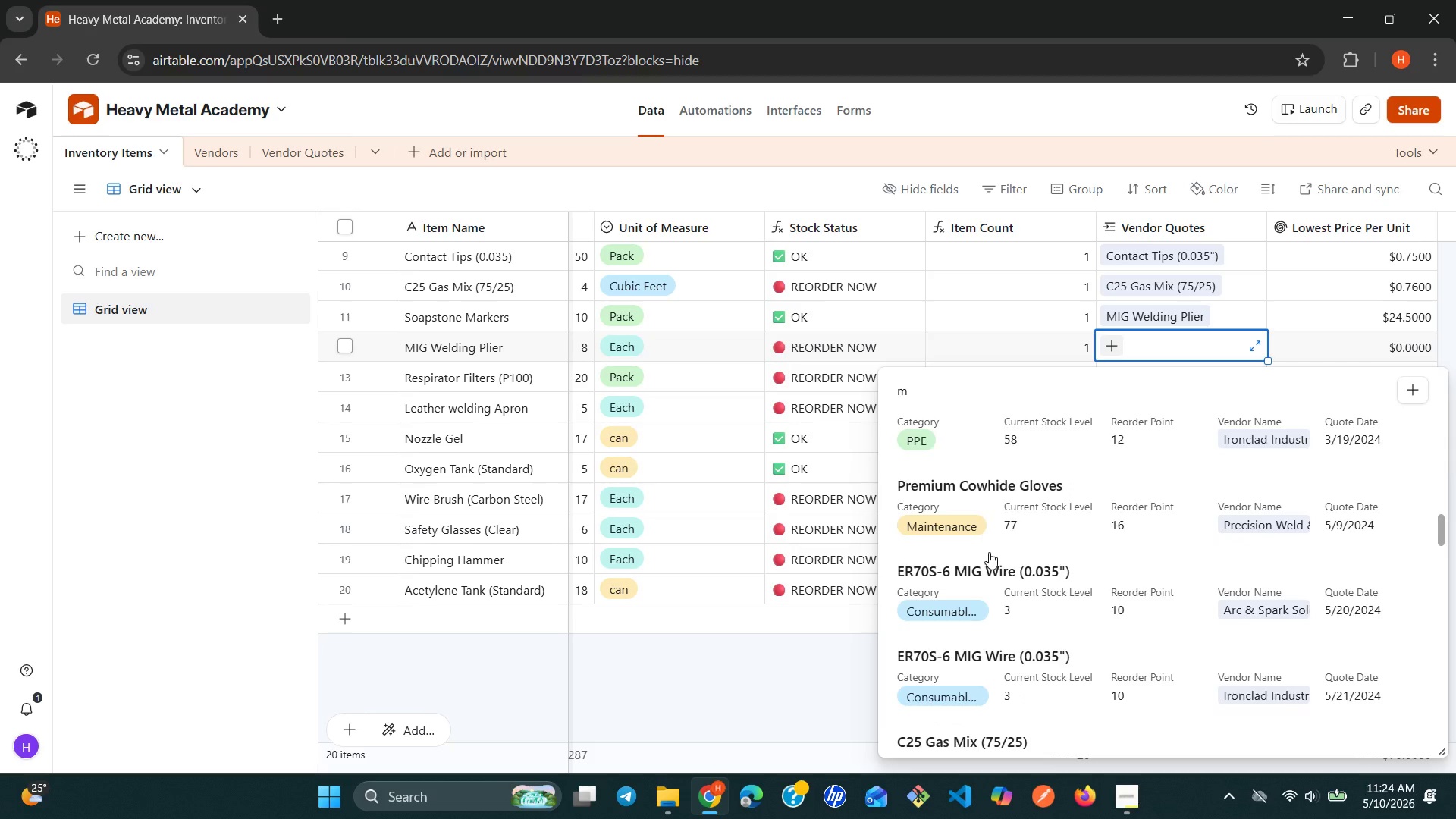 
key(Backspace)
 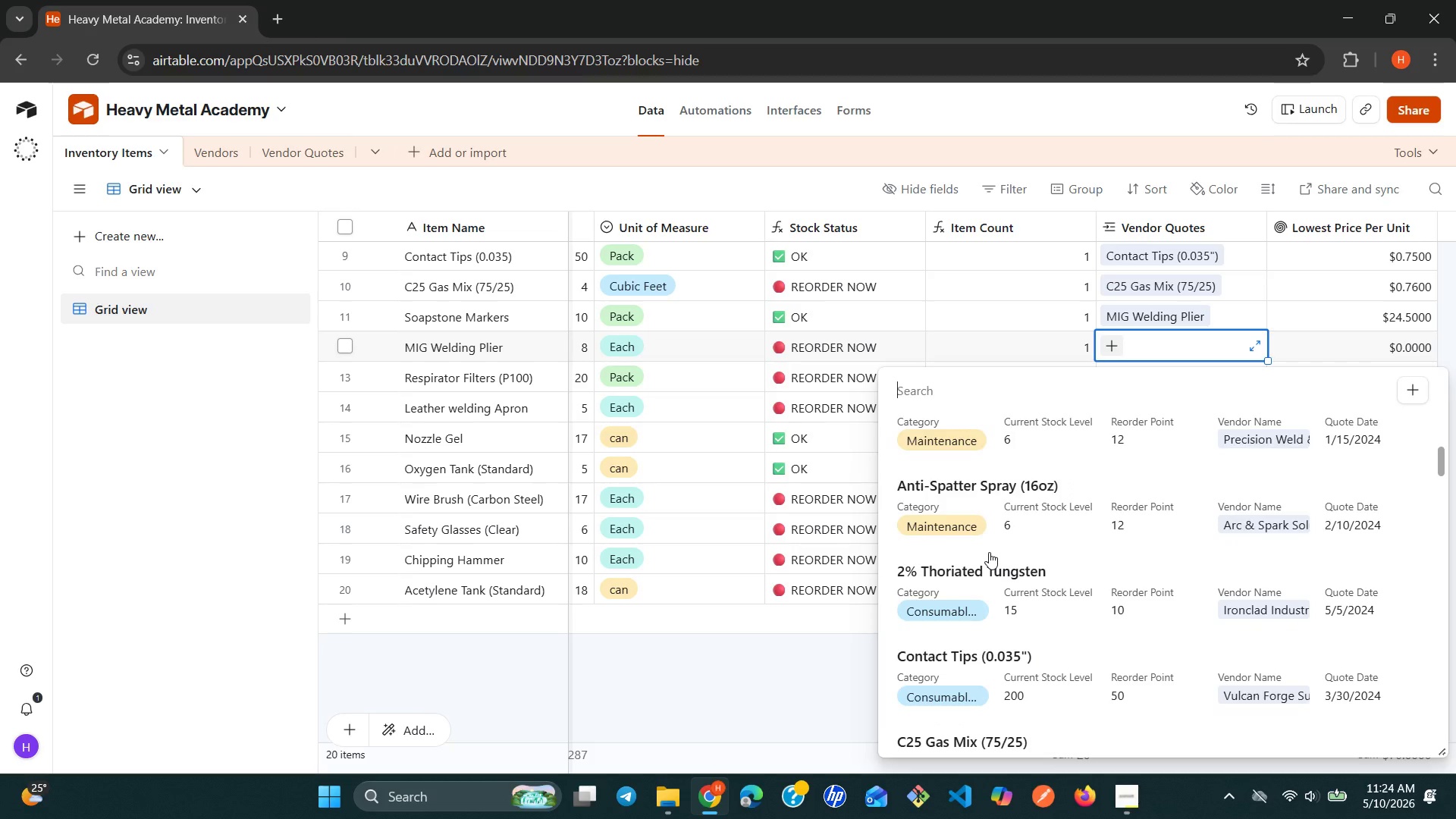 
key(Backspace)
 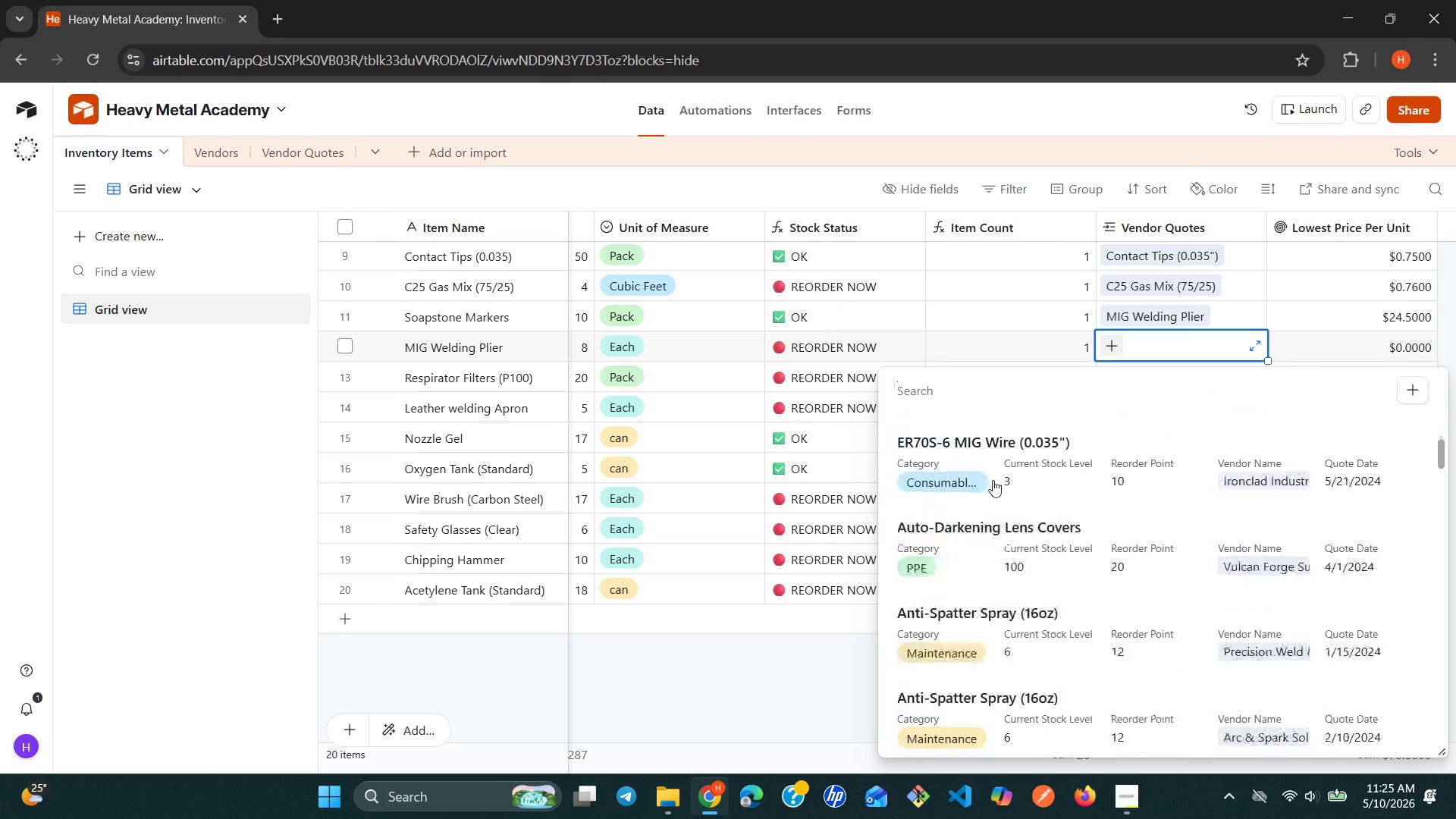 
wait(19.39)
 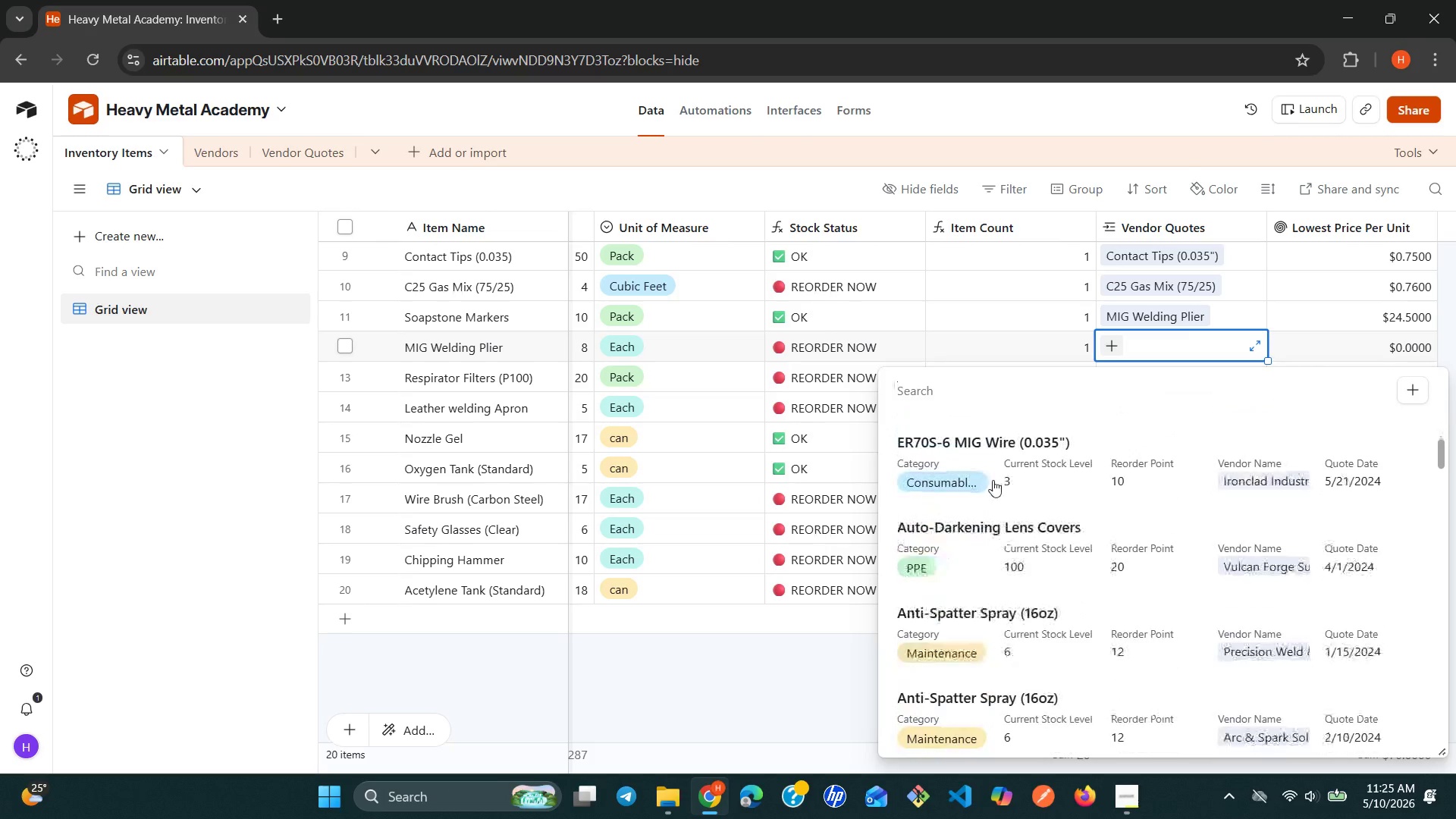 
left_click([967, 604])
 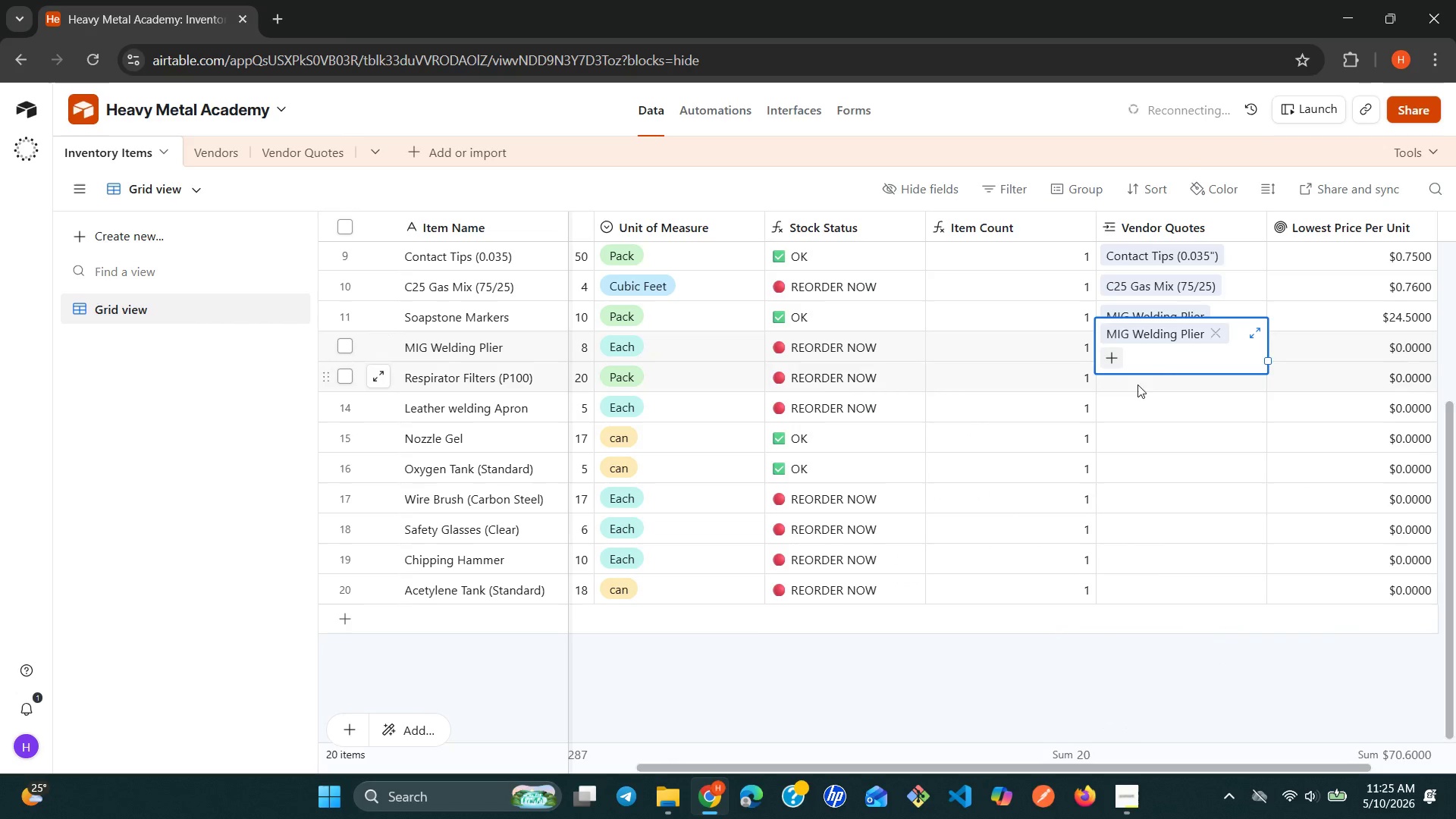 
left_click([1134, 389])
 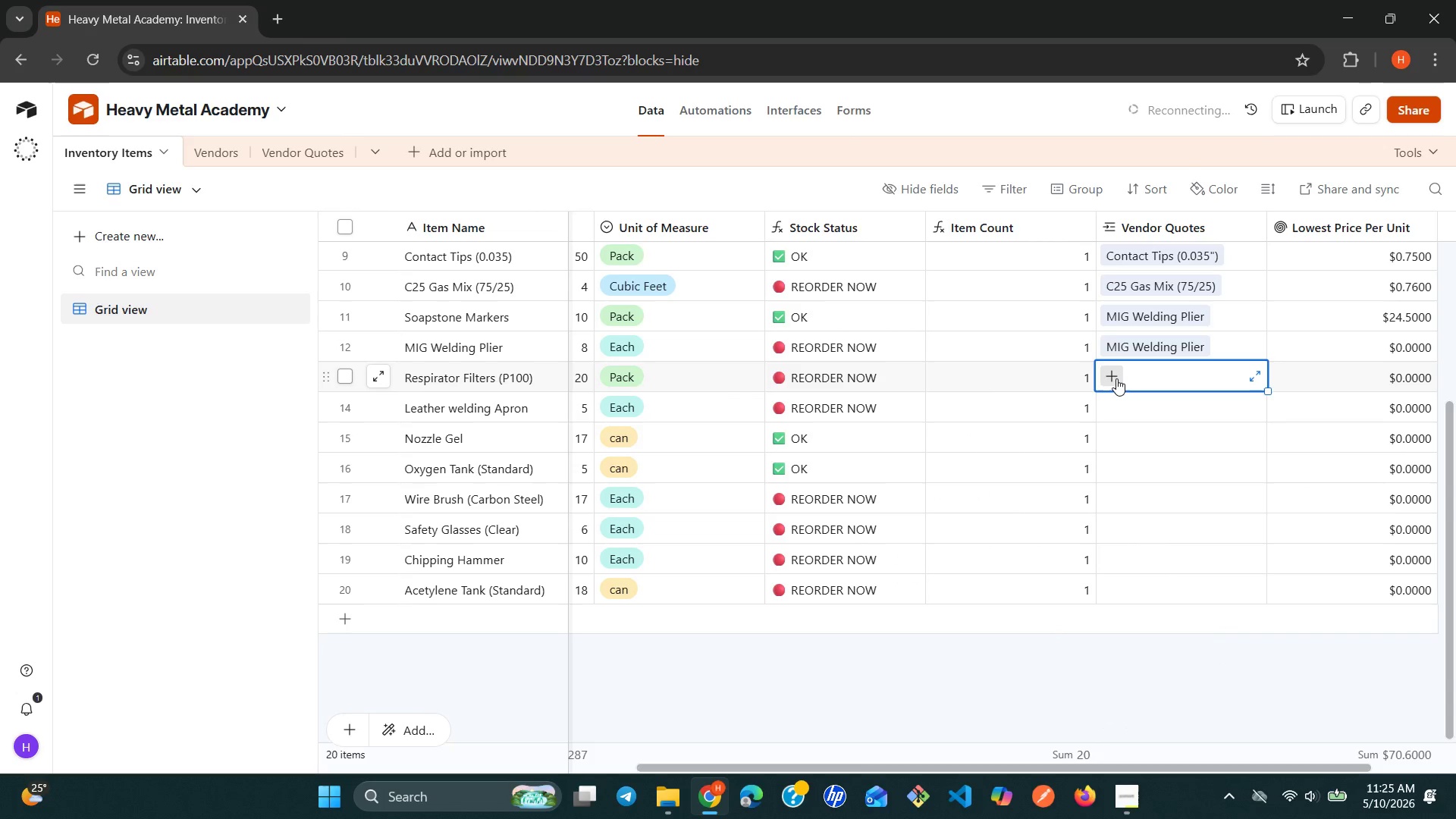 
left_click([1116, 378])
 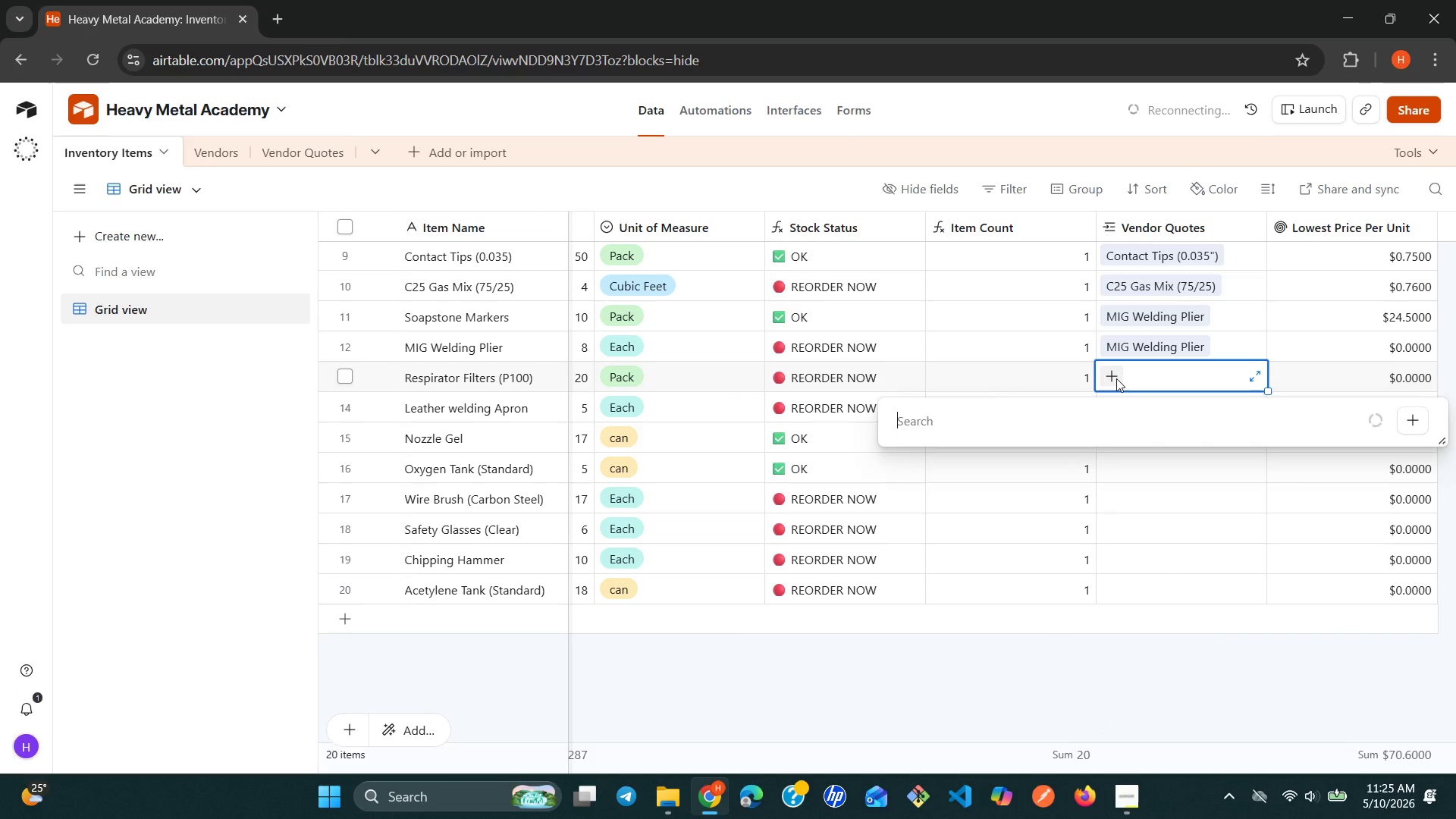 
wait(6.12)
 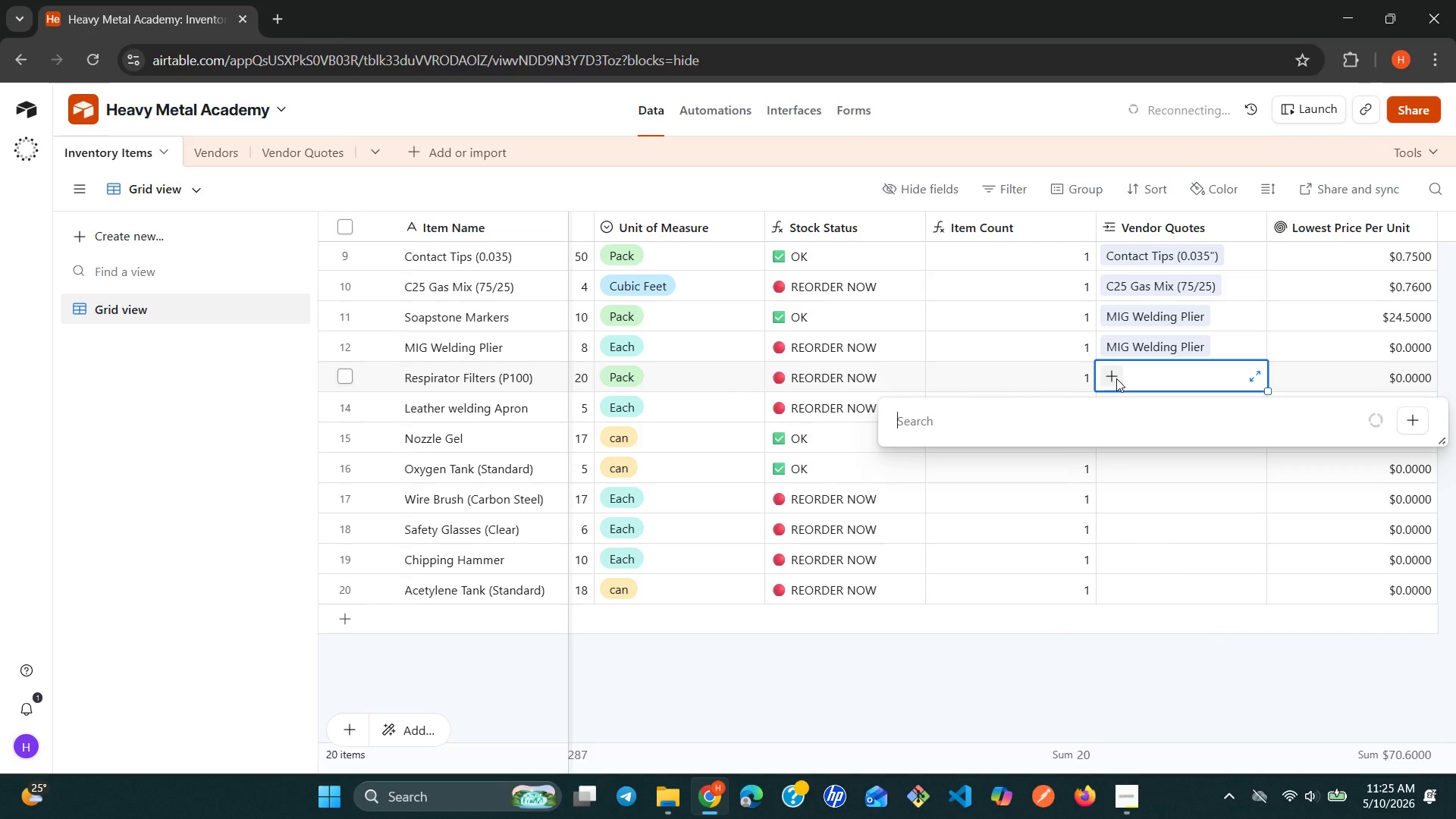 
left_click([1116, 378])
 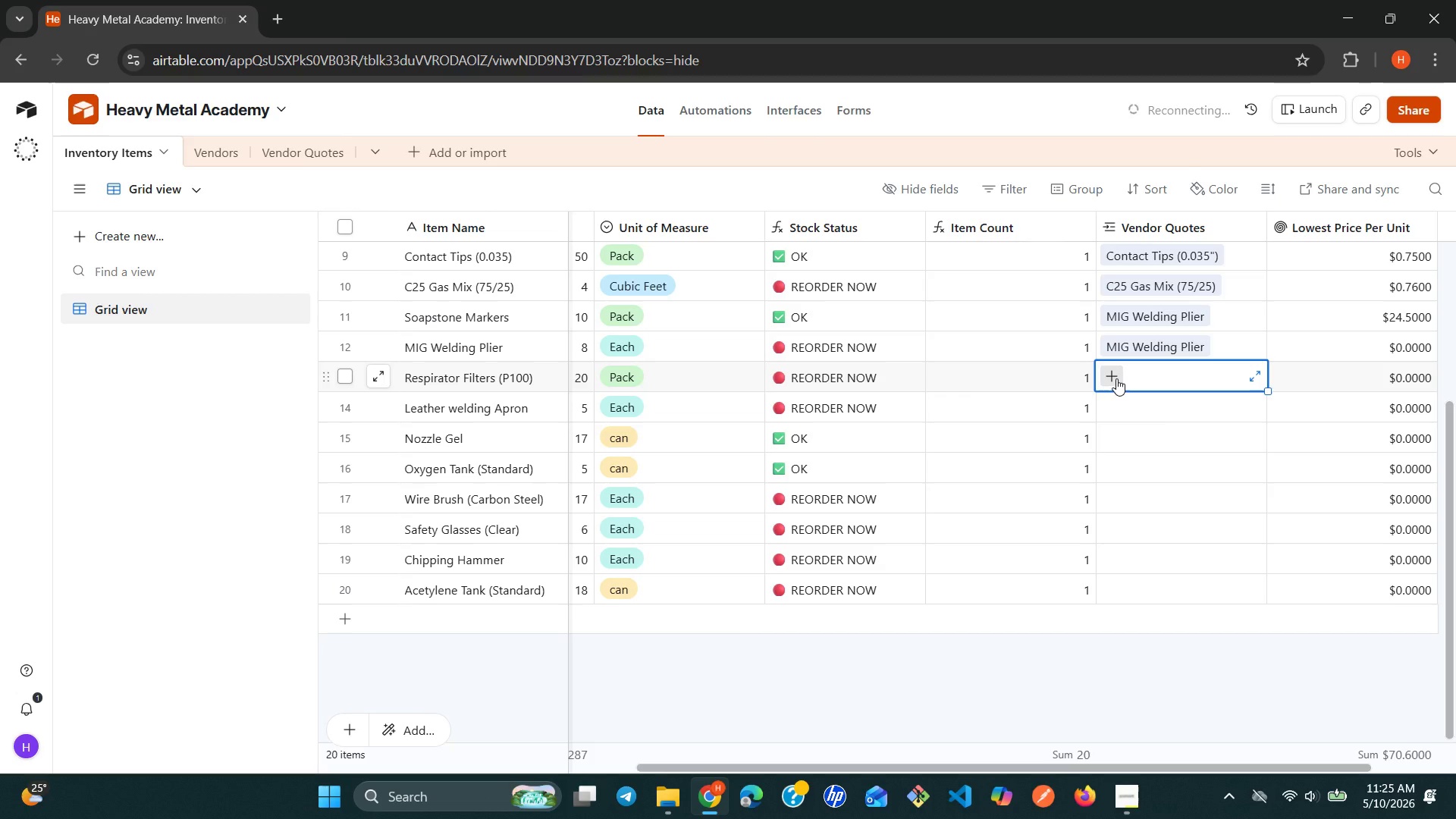 
left_click([1116, 378])
 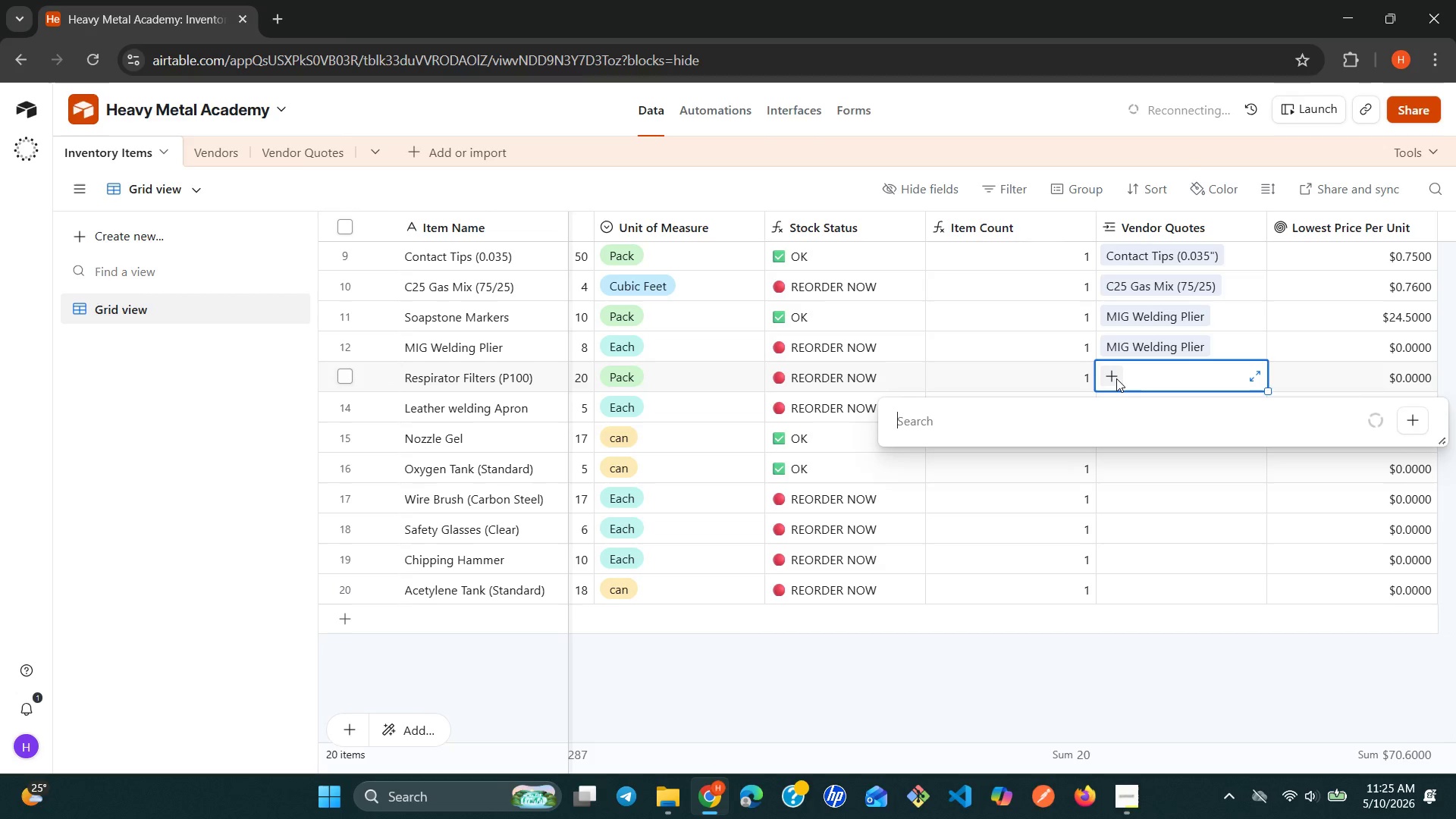 
wait(12.0)
 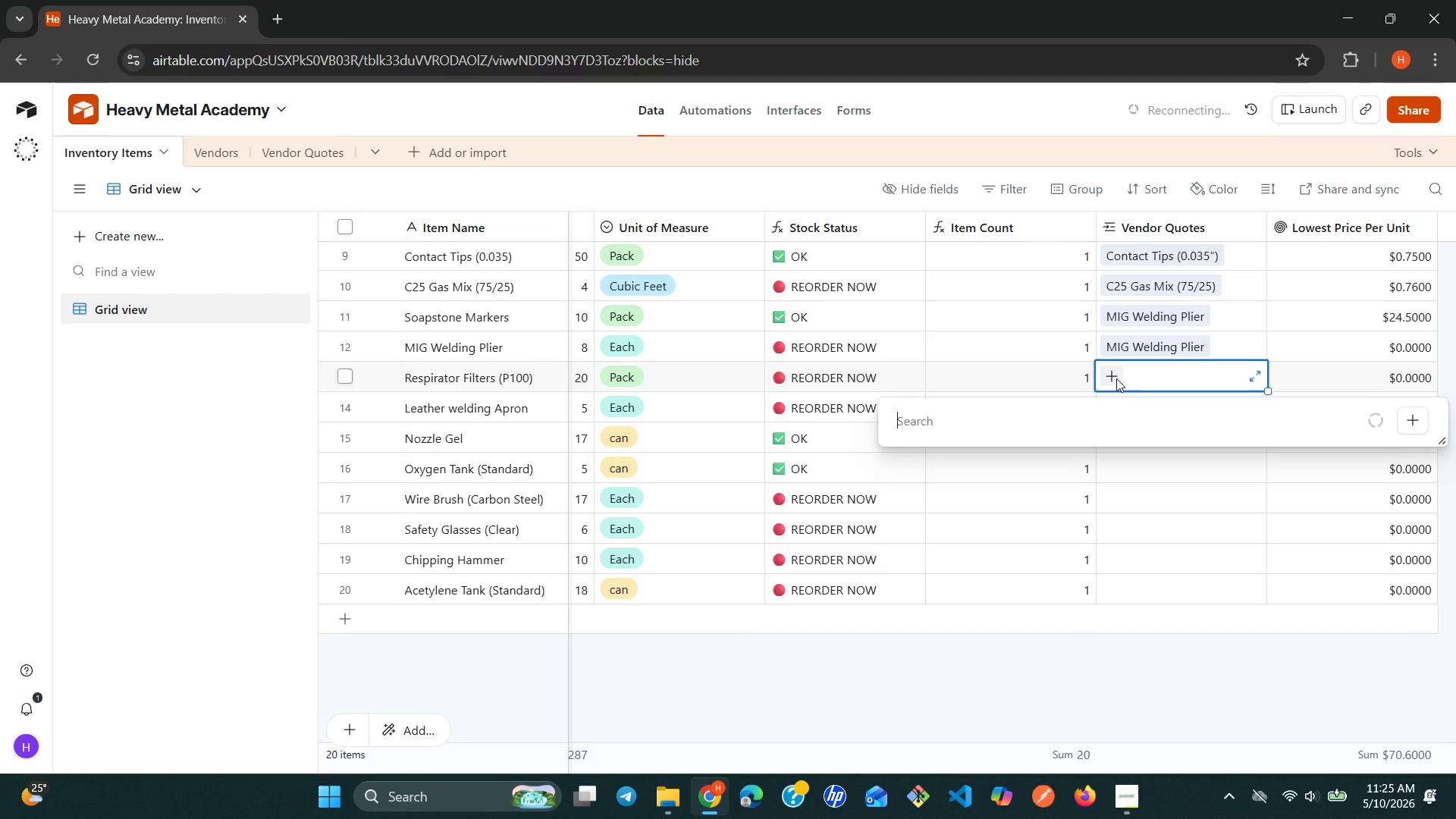 
left_click([1133, 795])